 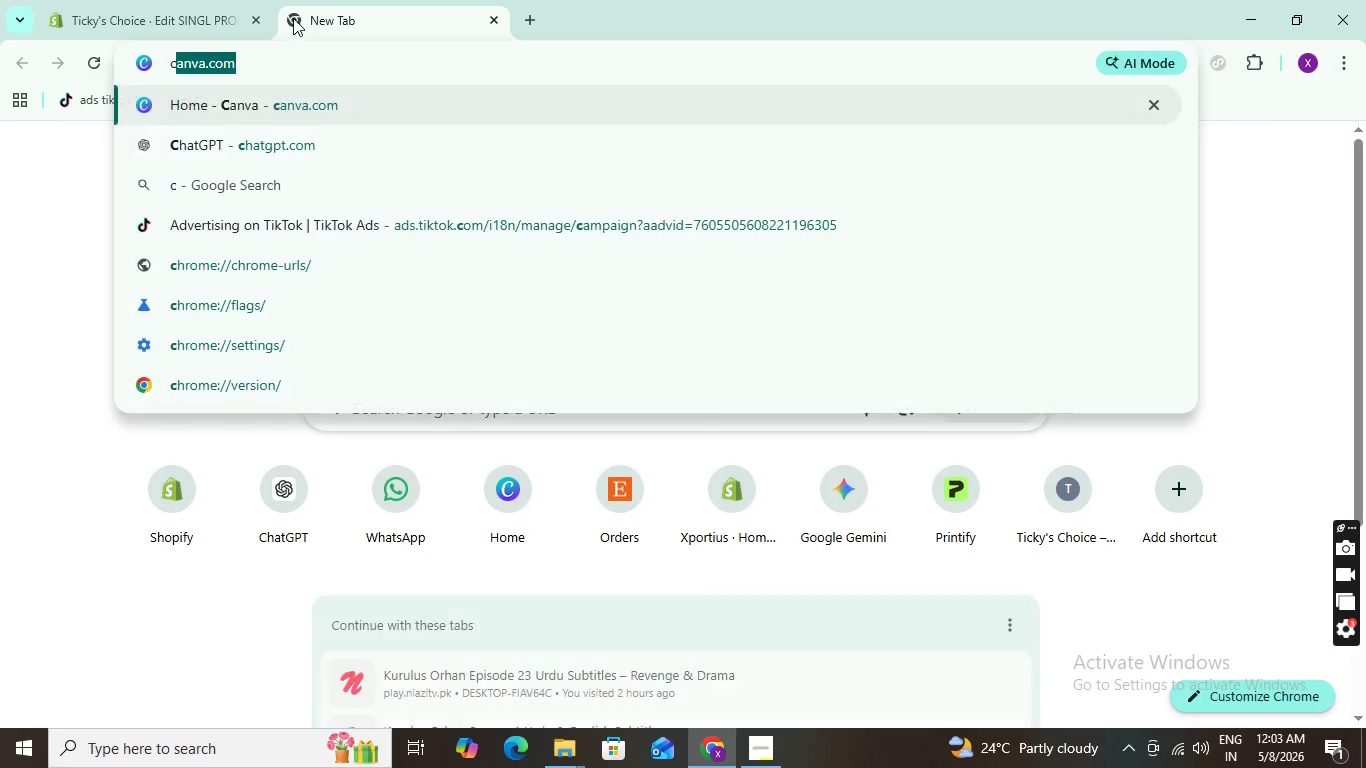 
key(ArrowRight)
 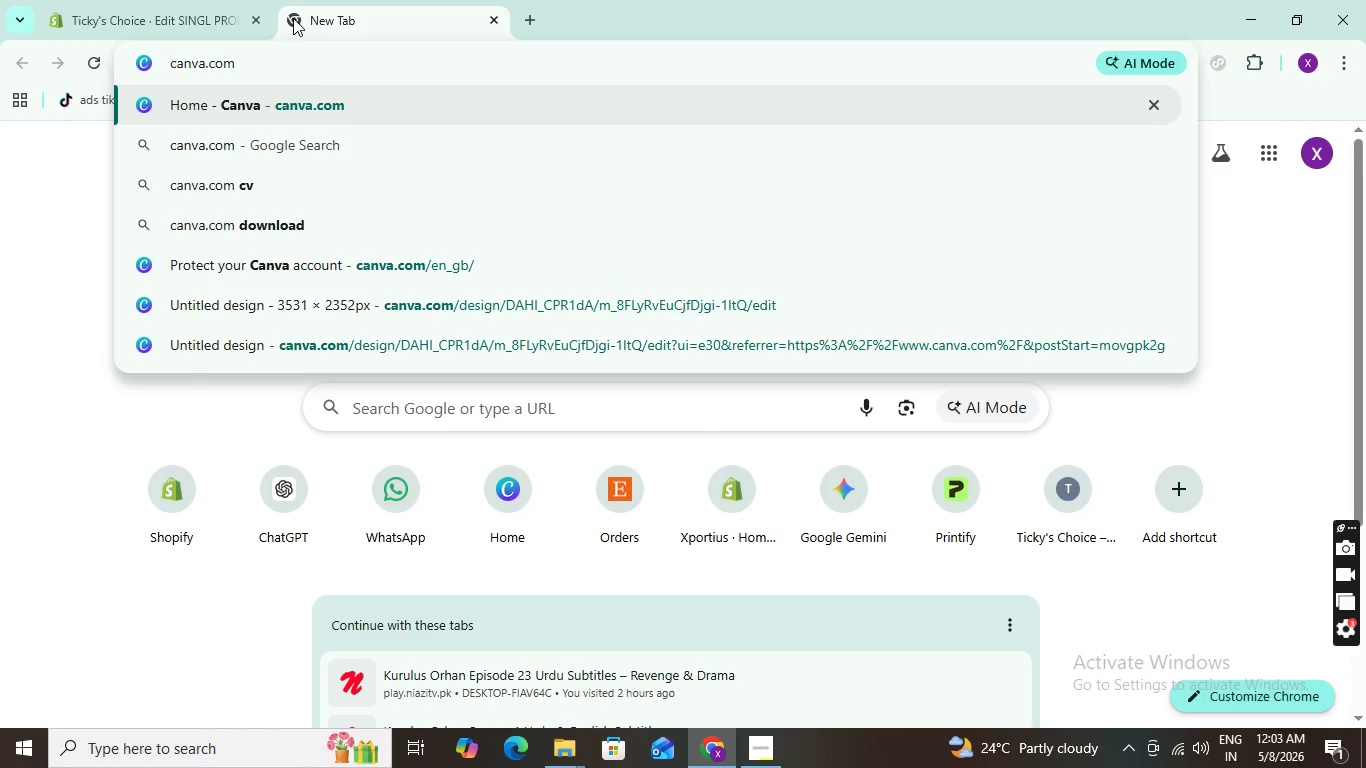 
key(Control+A)
 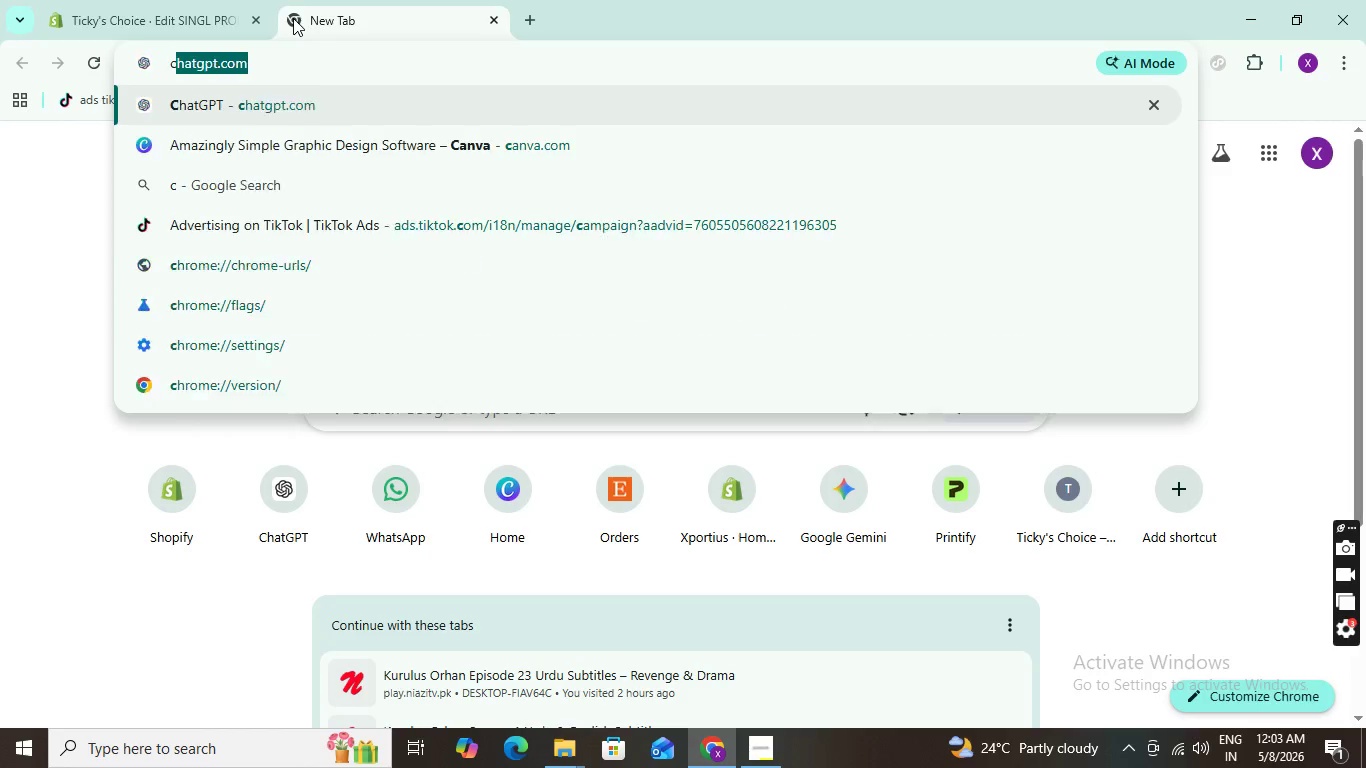 
type(ch)
 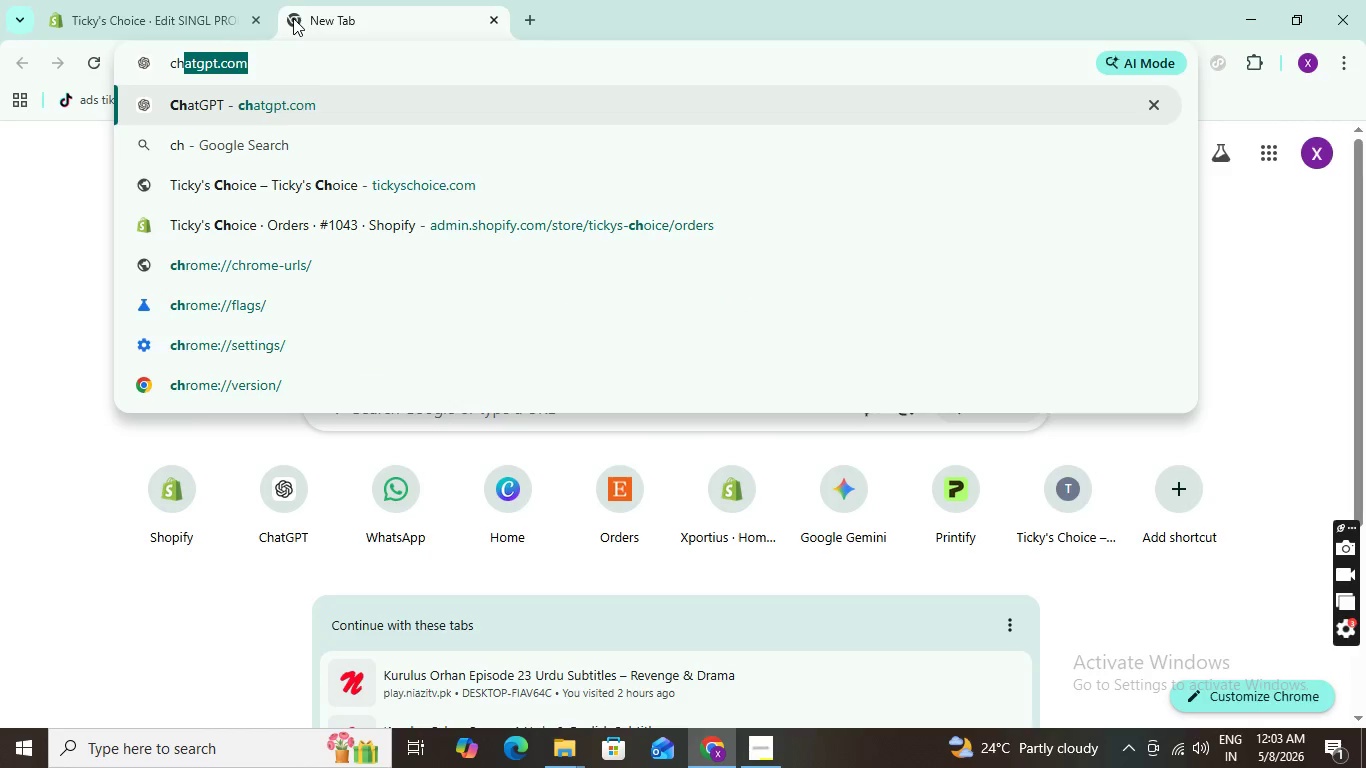 
key(ArrowRight)
 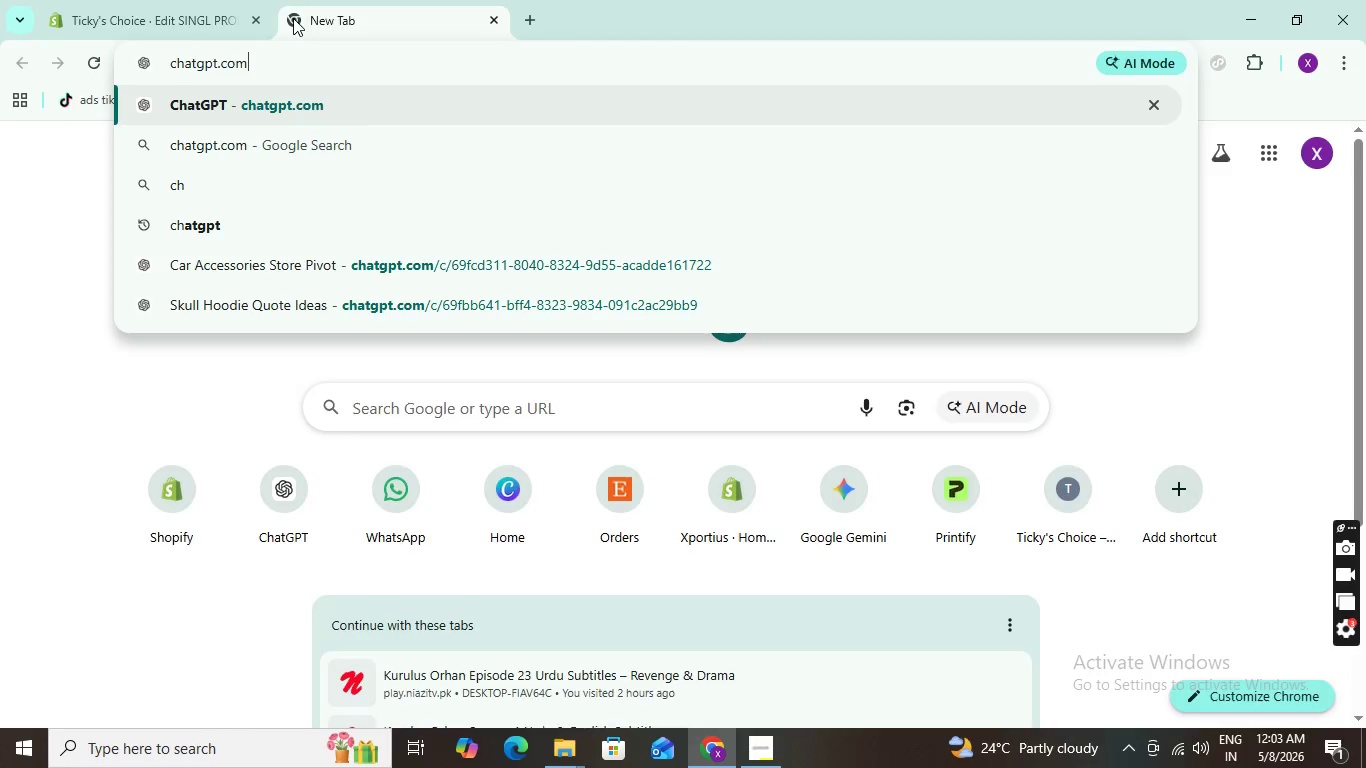 
key(Enter)
 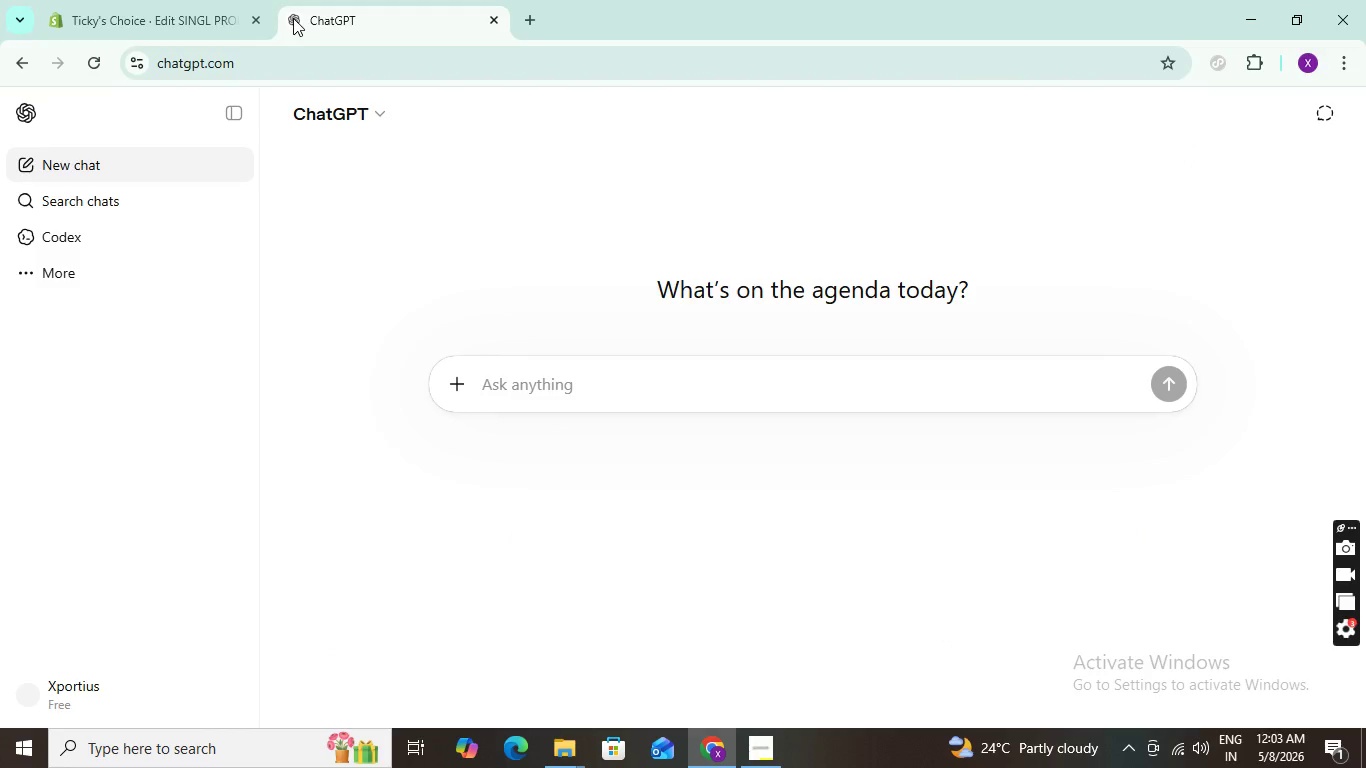 
key(Control+V)
 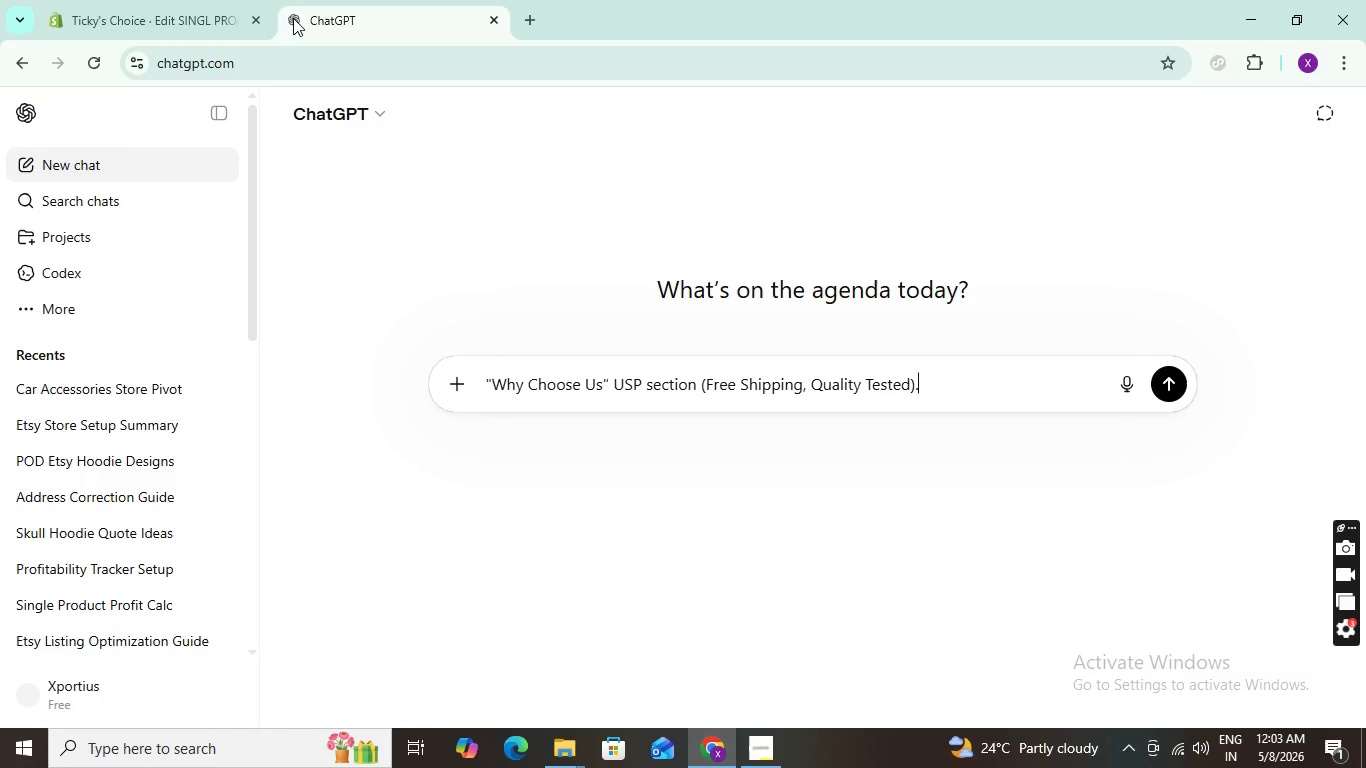 
key(Shift+Enter)
 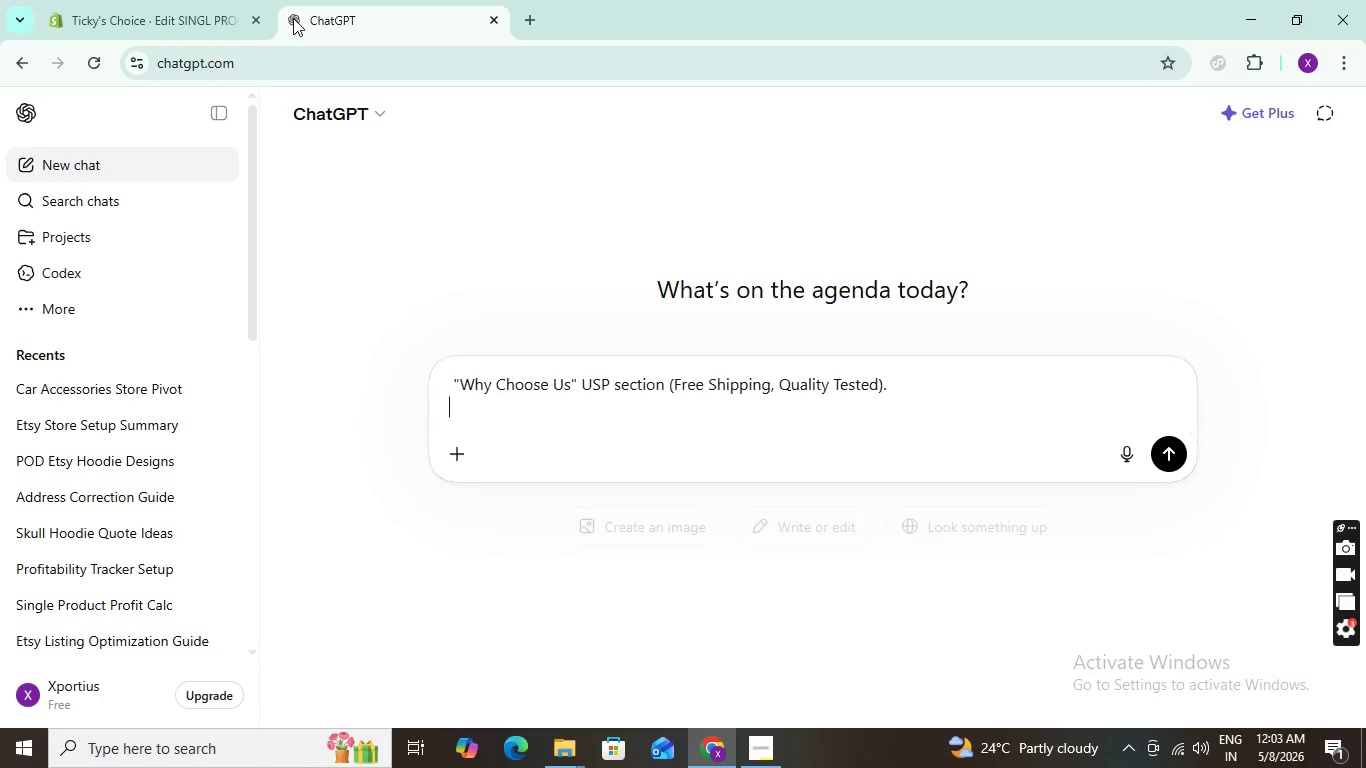 
key(Shift+Enter)
 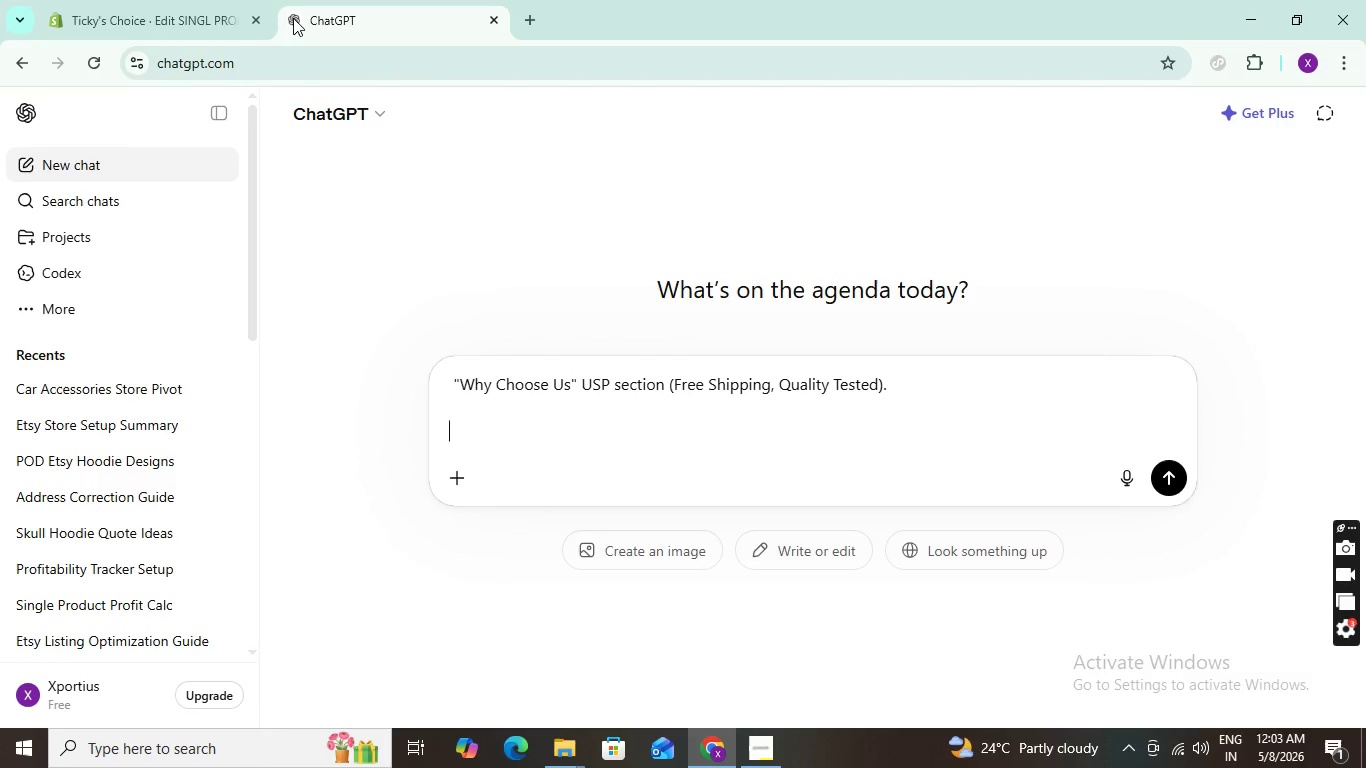 
type(write 2 lines of ucp)
 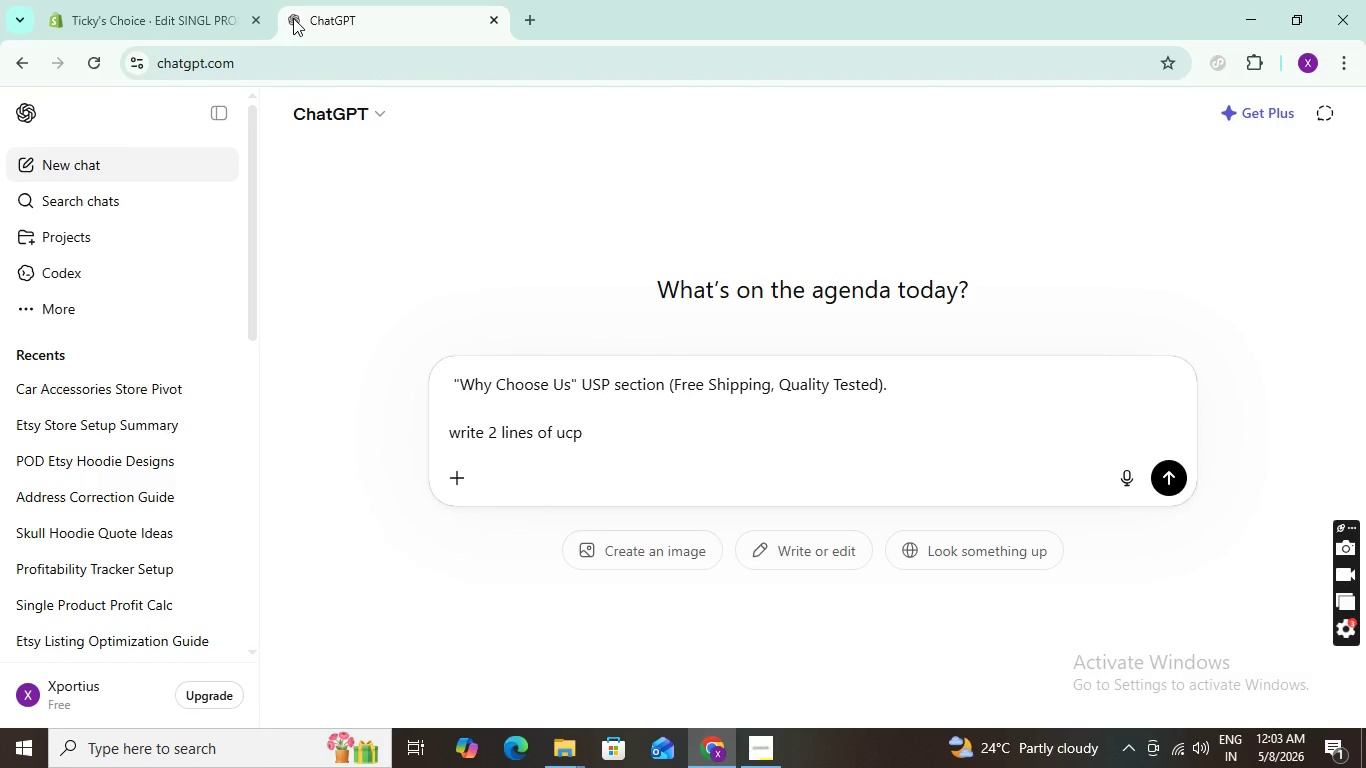 
key(Enter)
 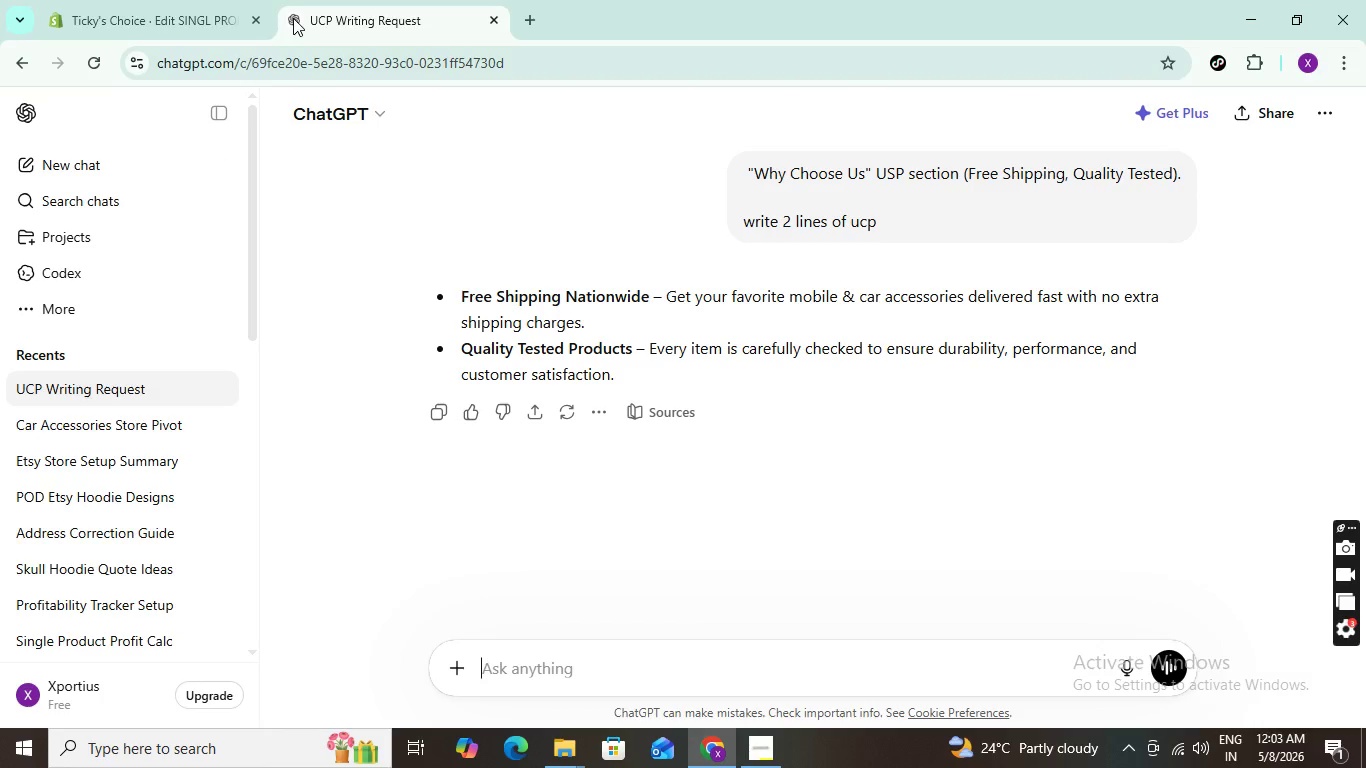 
wait(14.17)
 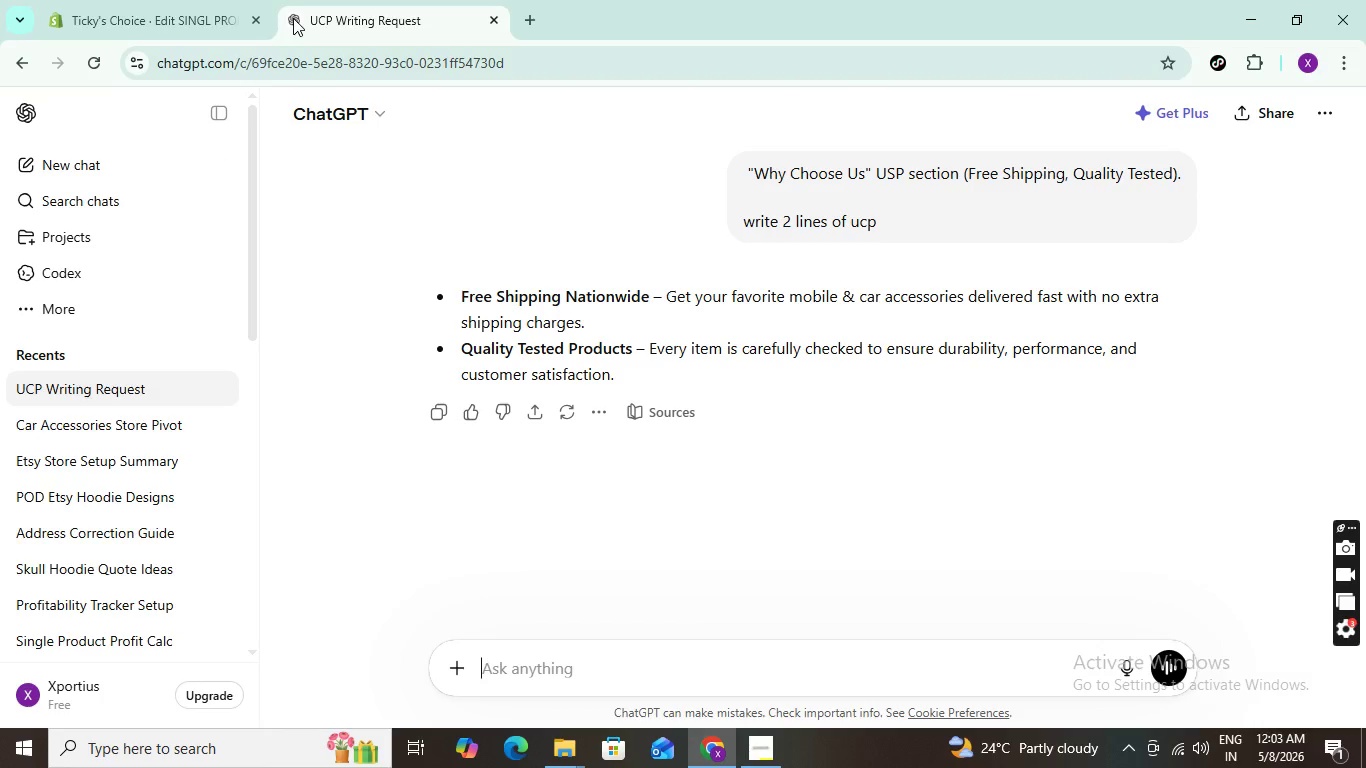 
left_click([588, 672])
 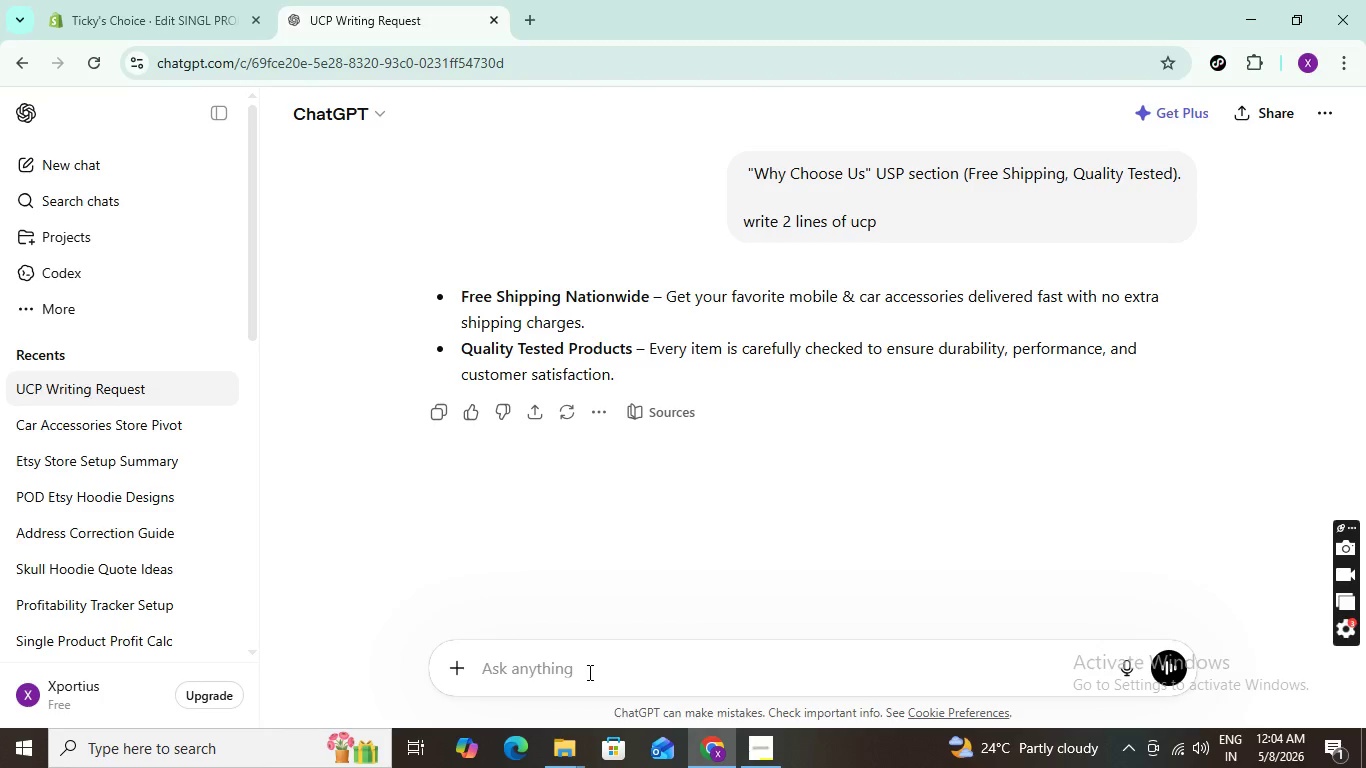 
type(paragraph)
 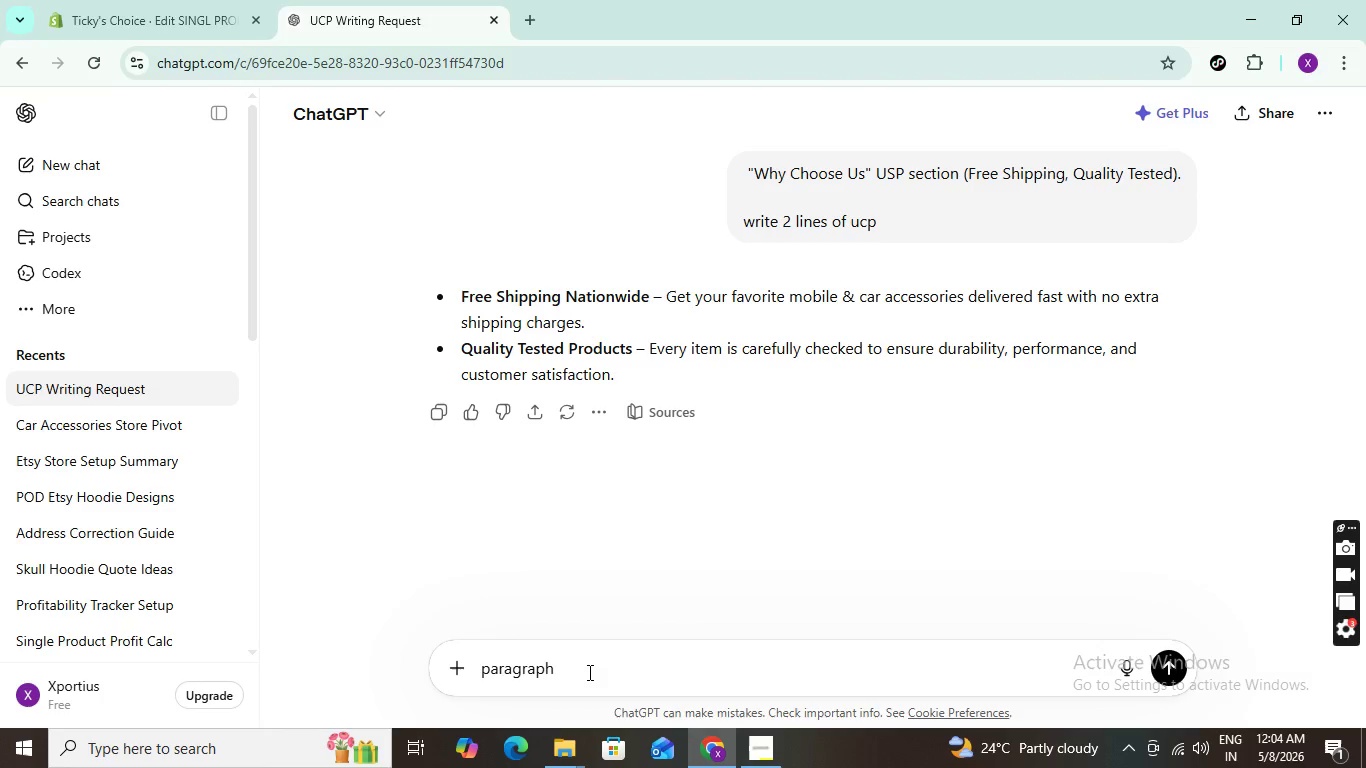 
key(Enter)
 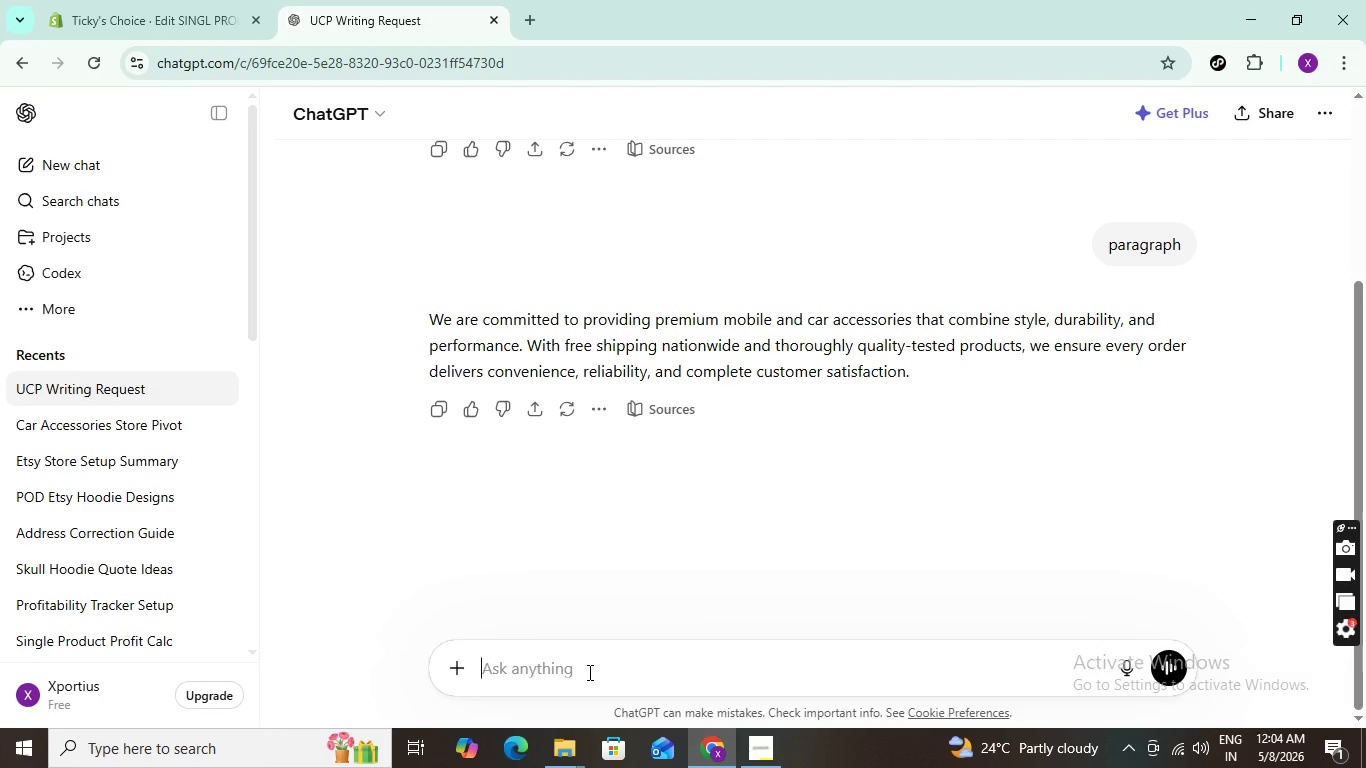 
wait(12.55)
 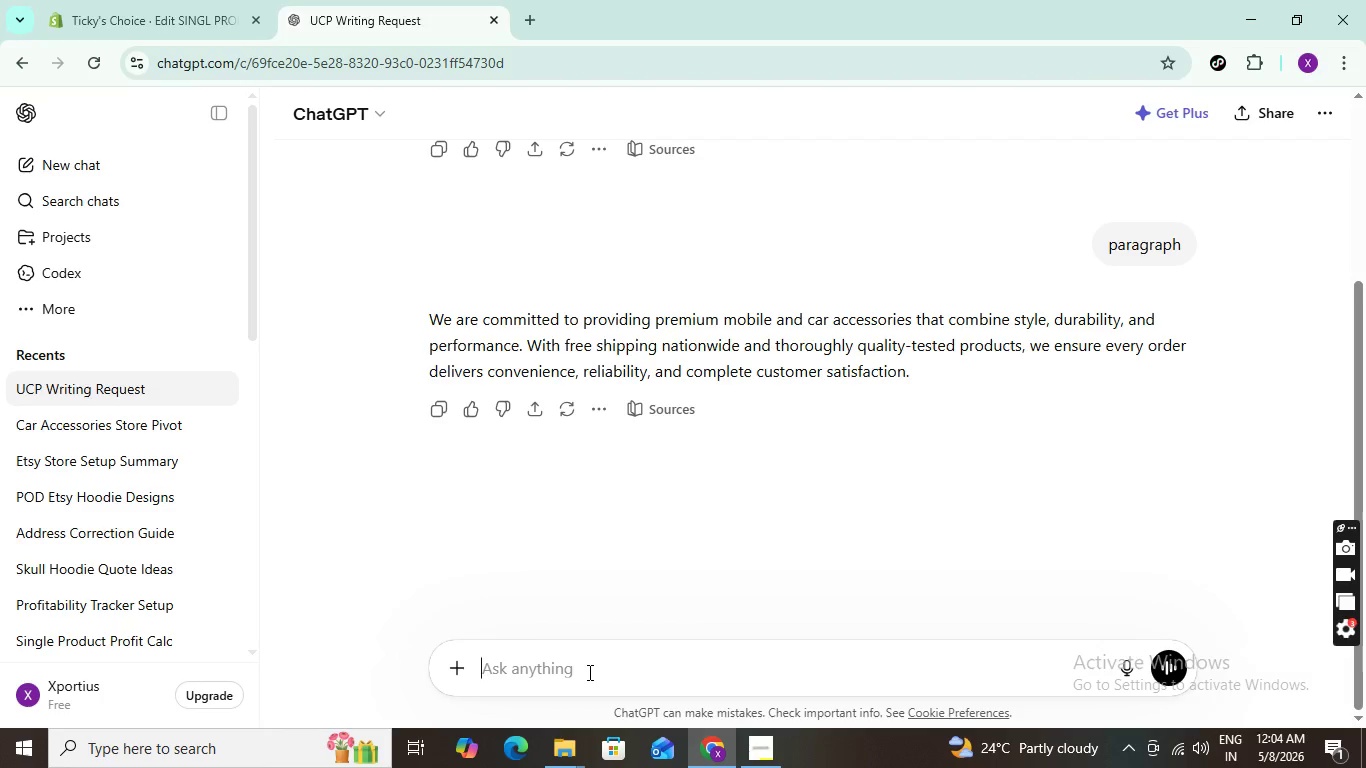 
left_click_drag(start_coordinate=[424, 313], to_coordinate=[1049, 377])
 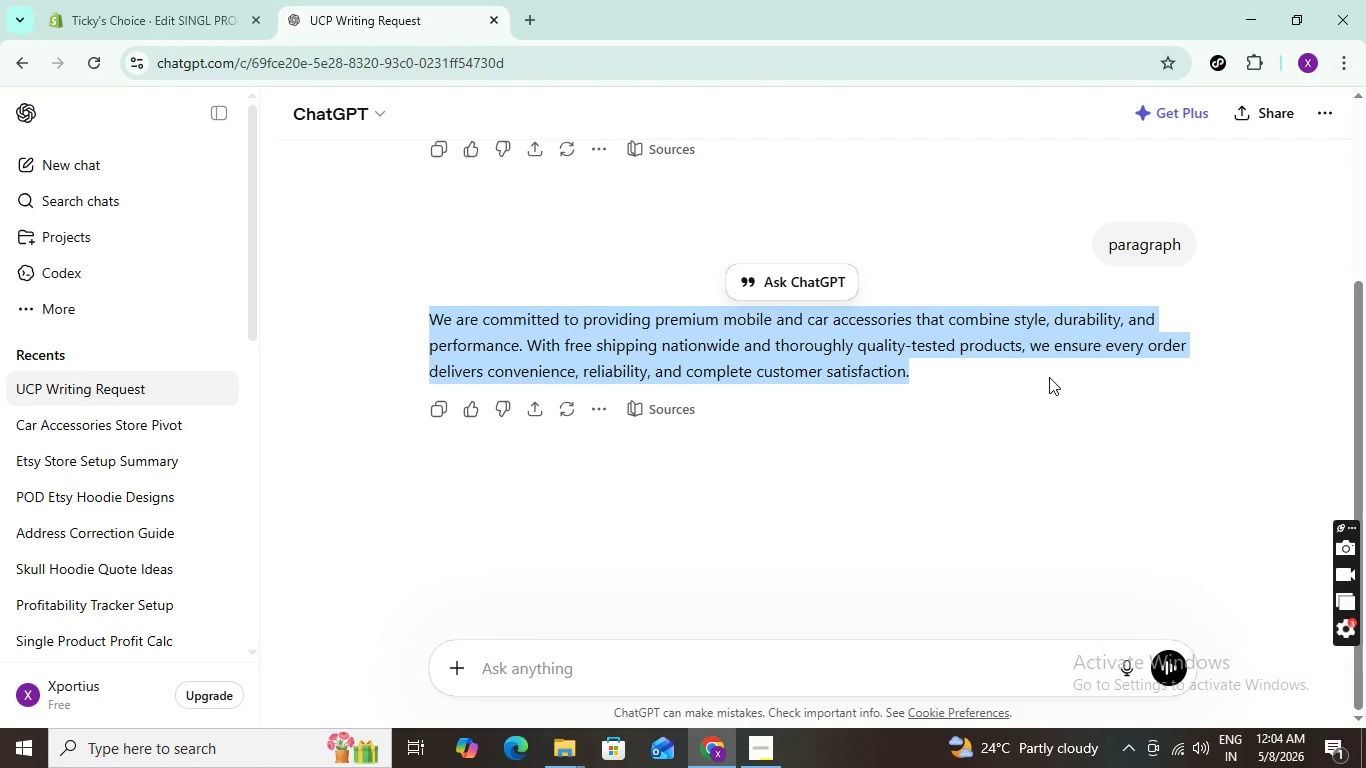 
key(Control+C)
 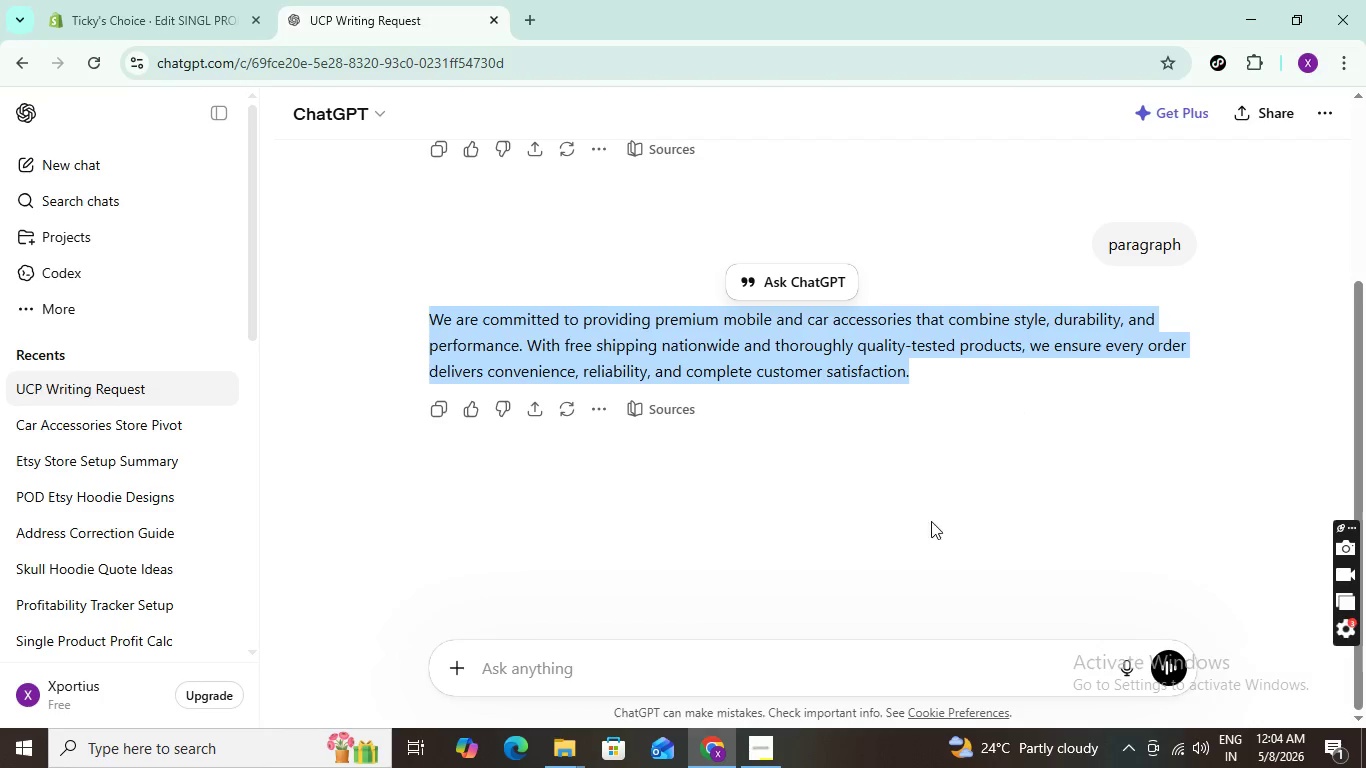 
key(Control+C)
 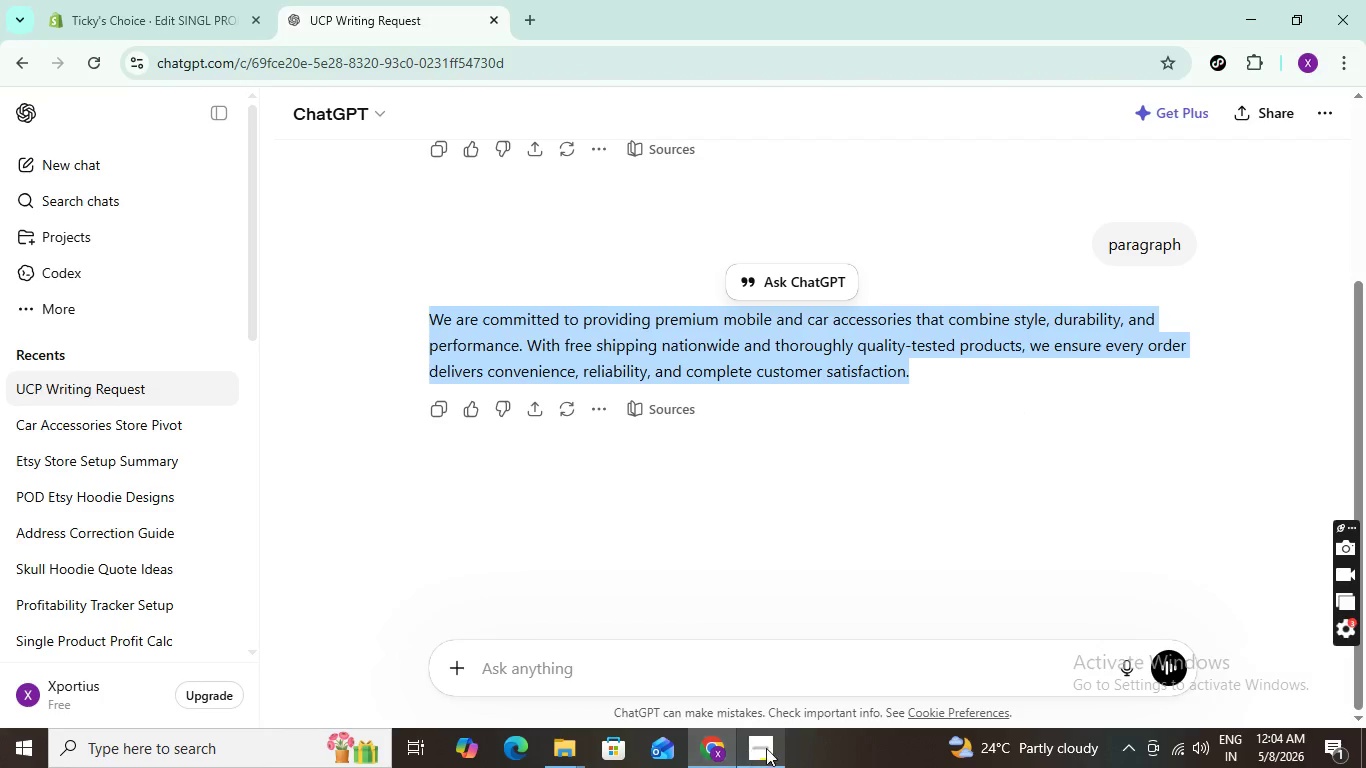 
left_click([767, 750])